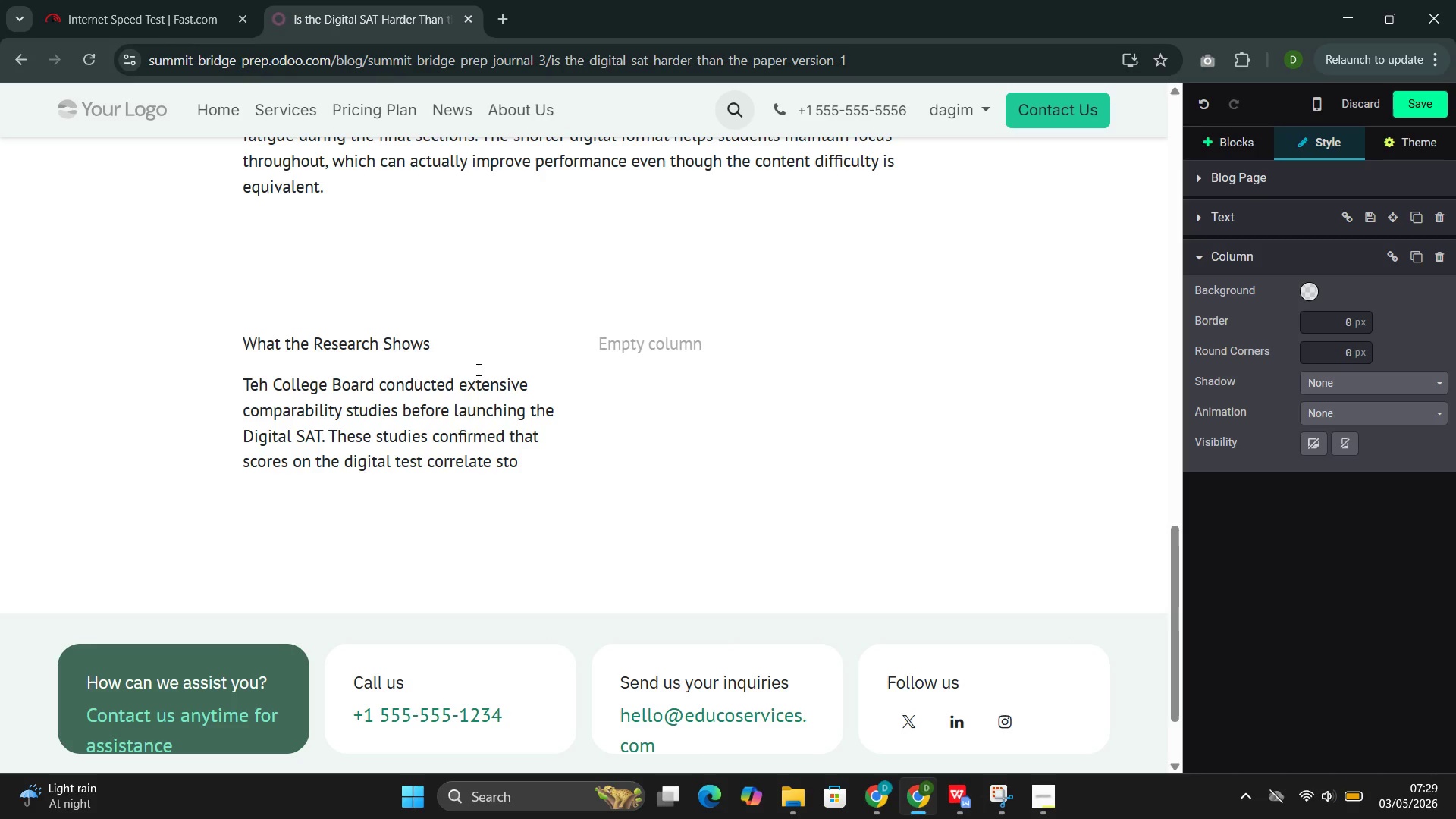 
key(R)
 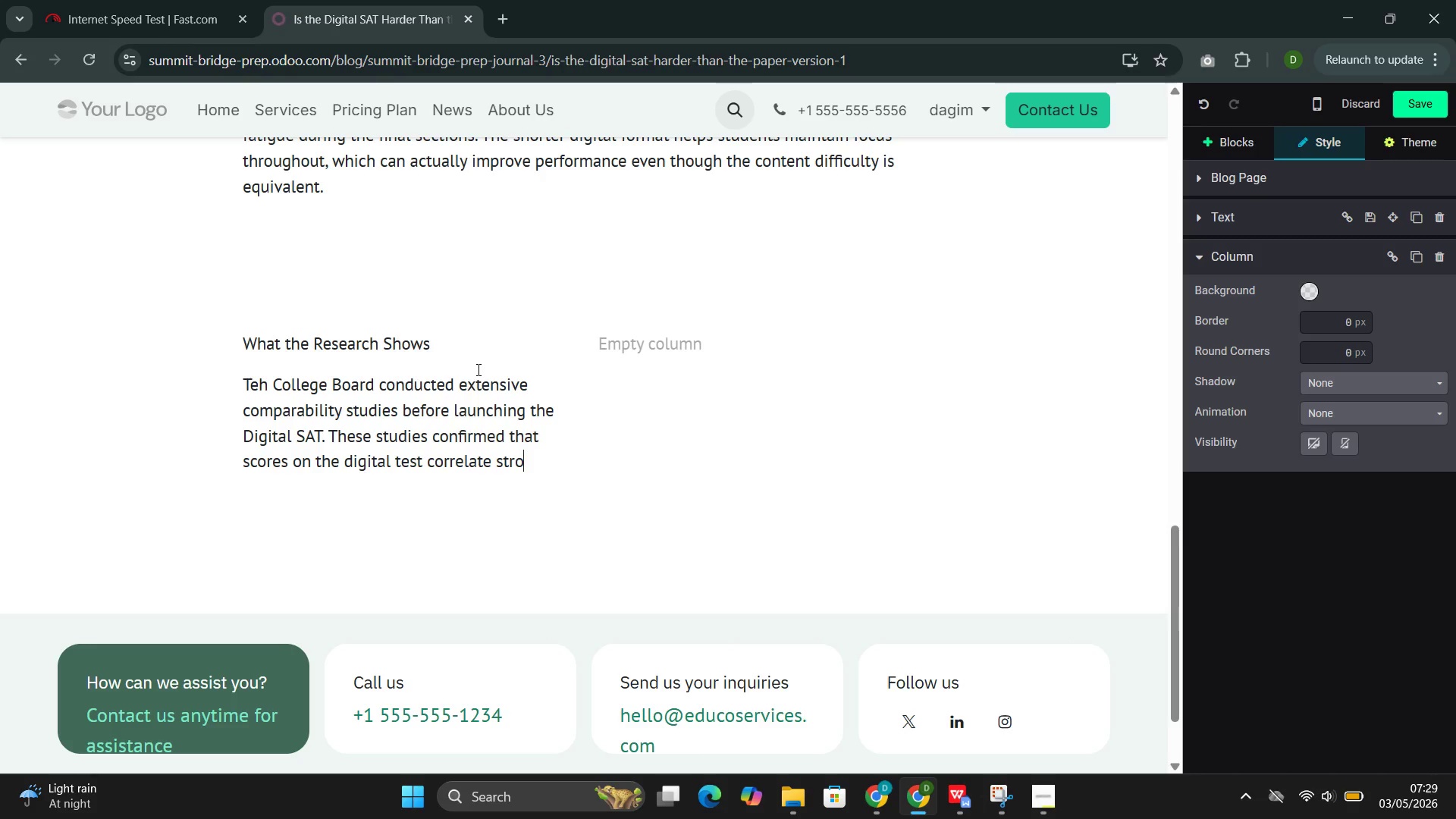 
key(ArrowRight)
 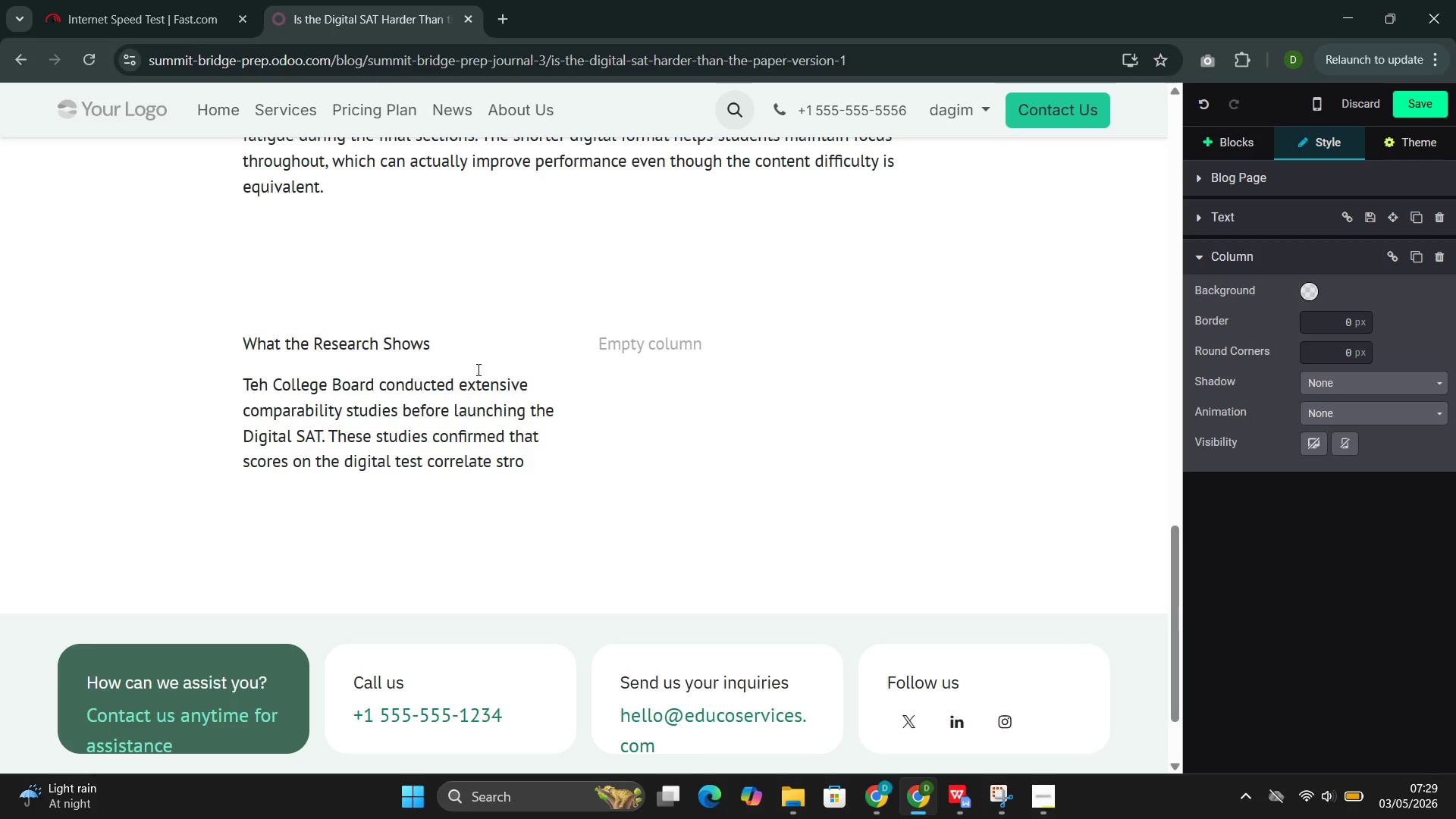 
type(ngly with scores on the paper test--mean)
 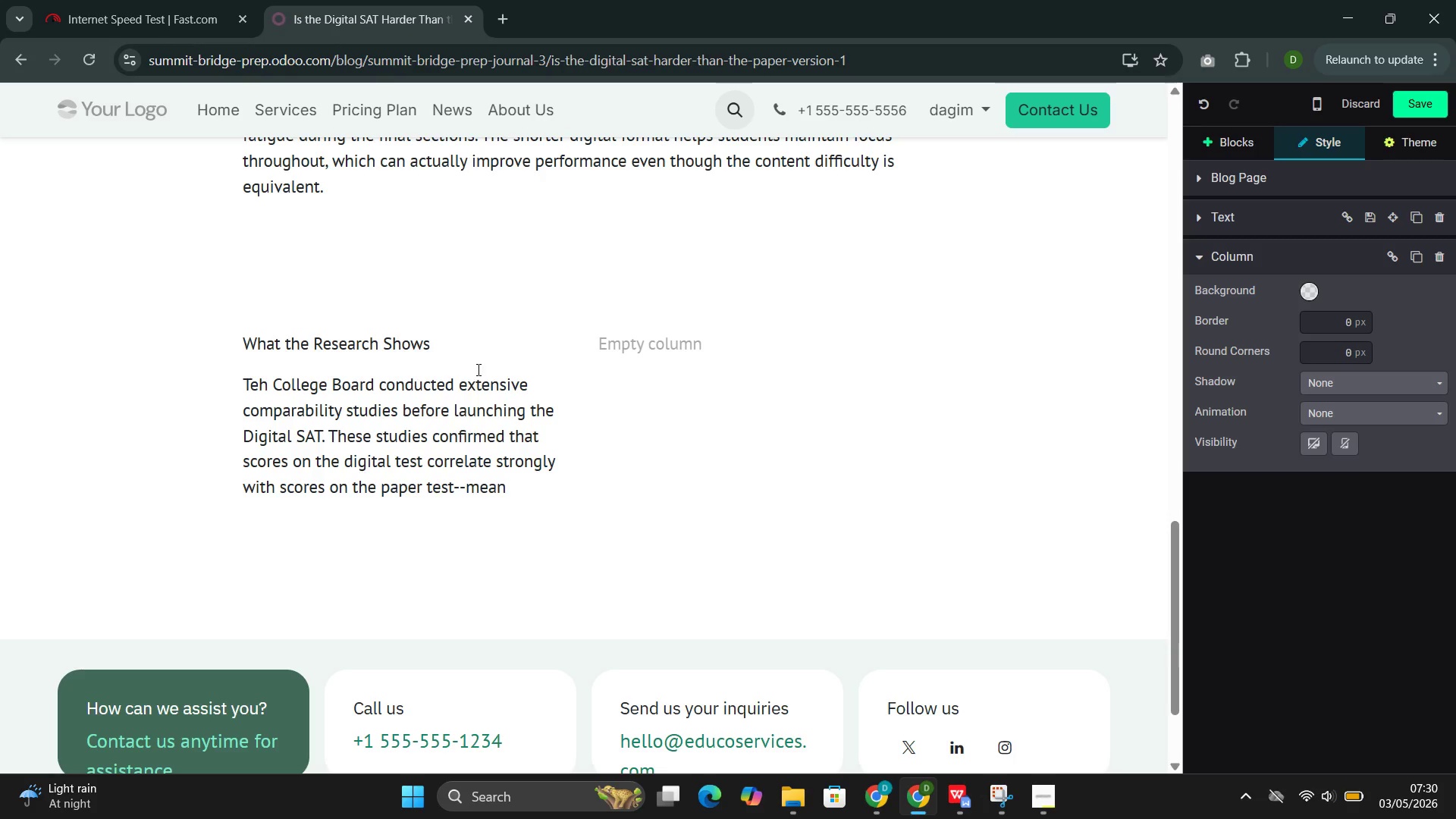 
type(inh)
key(Backspace)
type(g )
 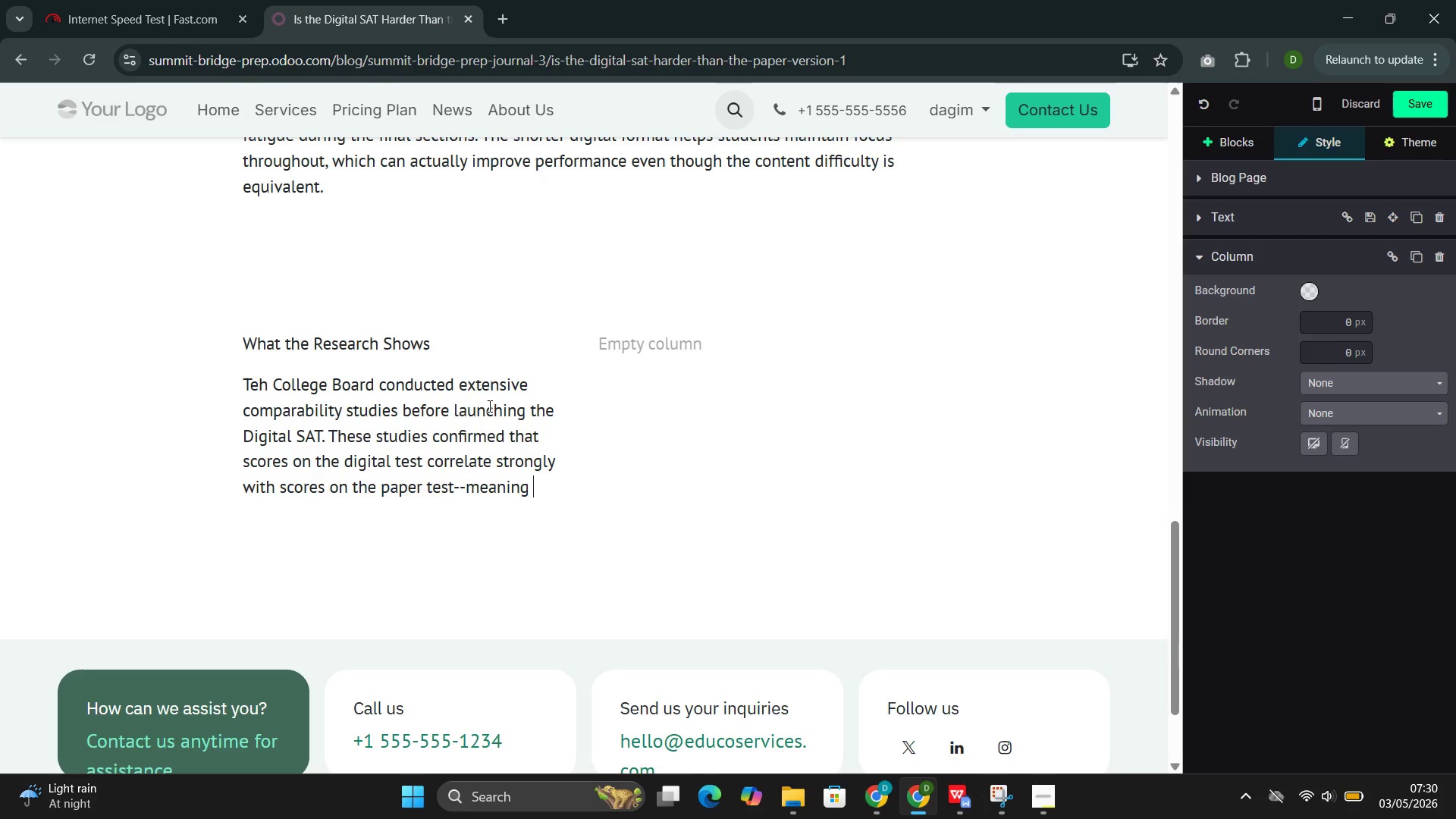 
type(a student who would have scored 1200 on the paper we)
 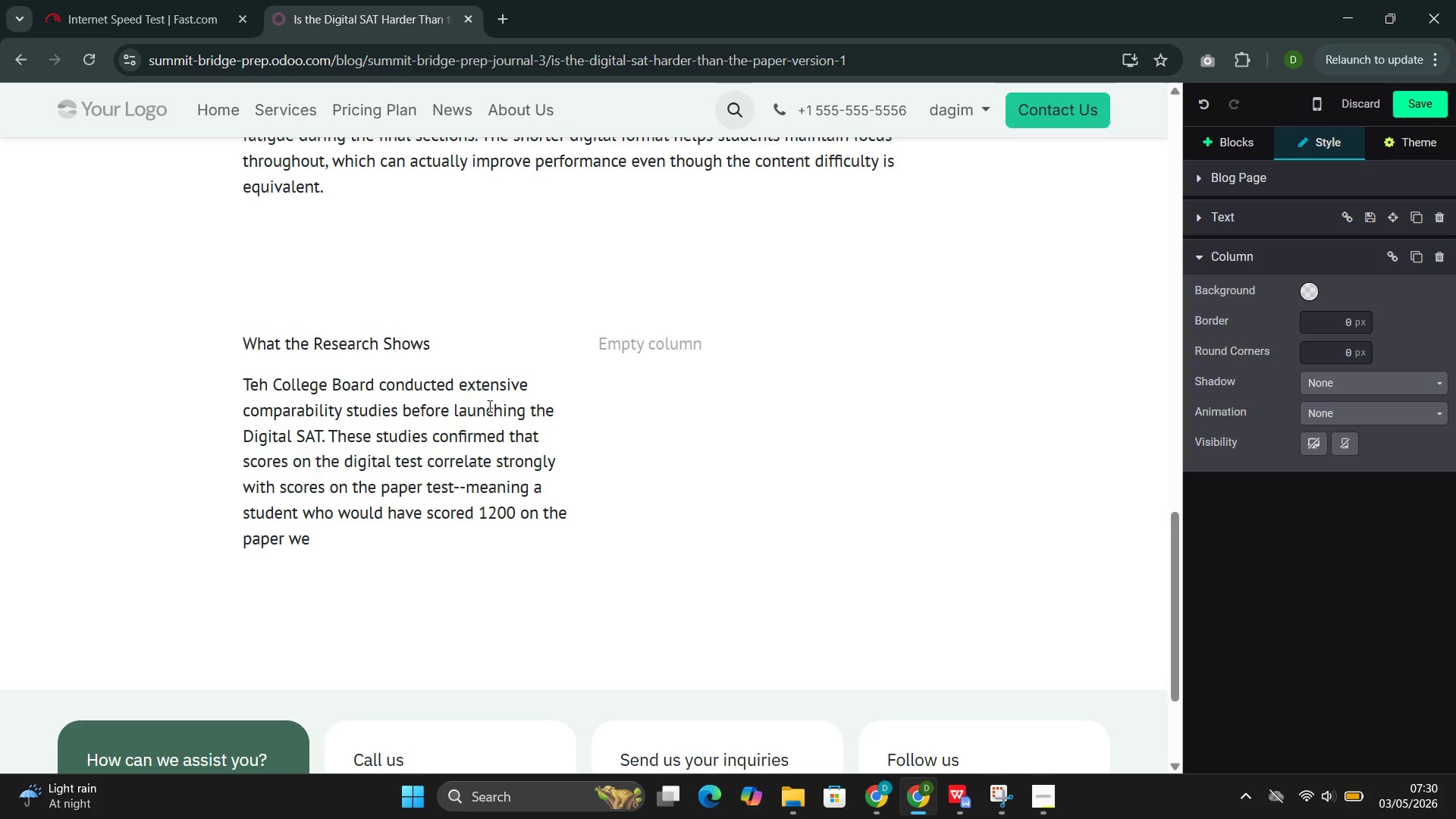 
key(Backspace)
key(Backspace)
type(version should )
 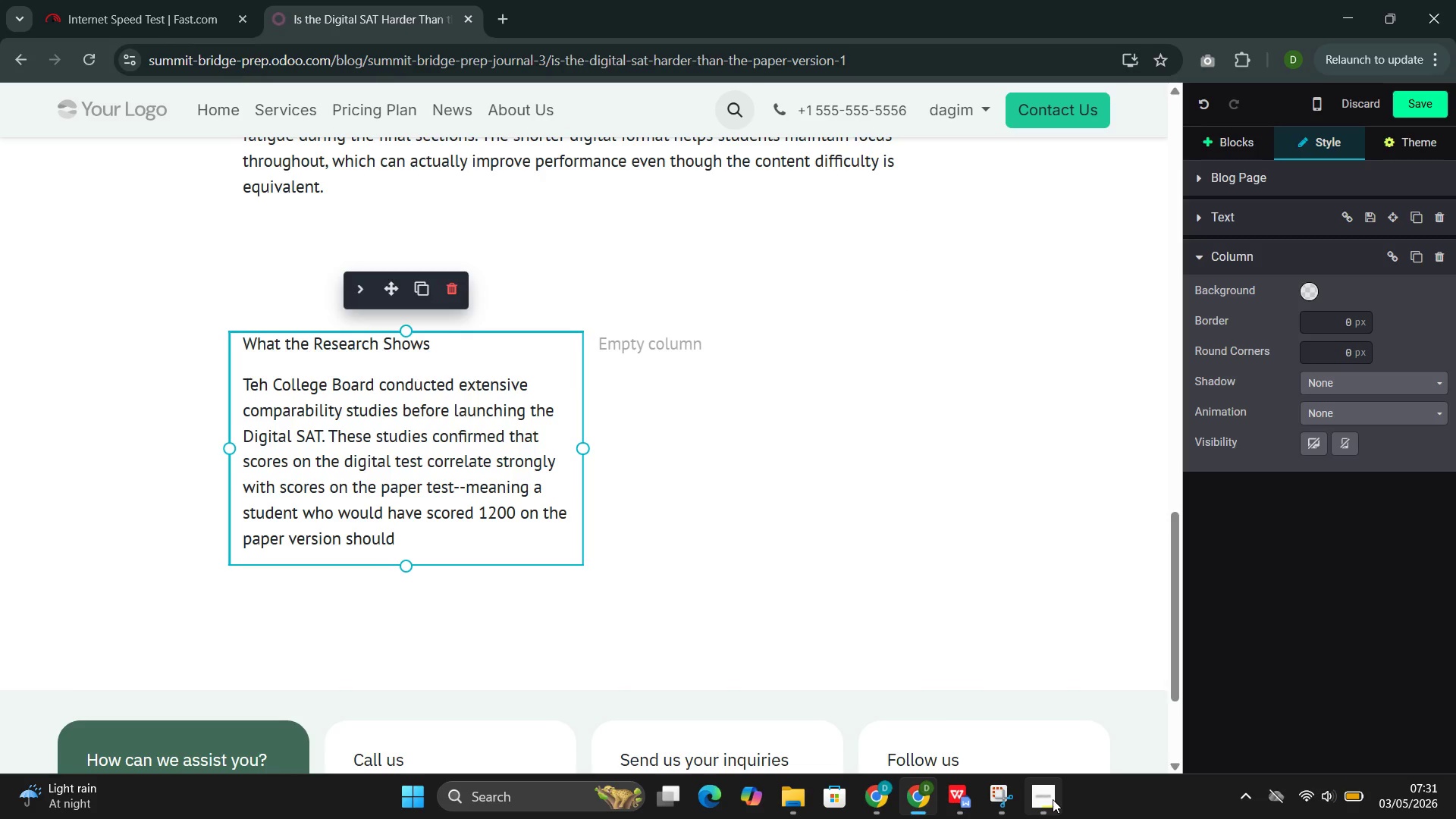 
left_click([998, 721])